 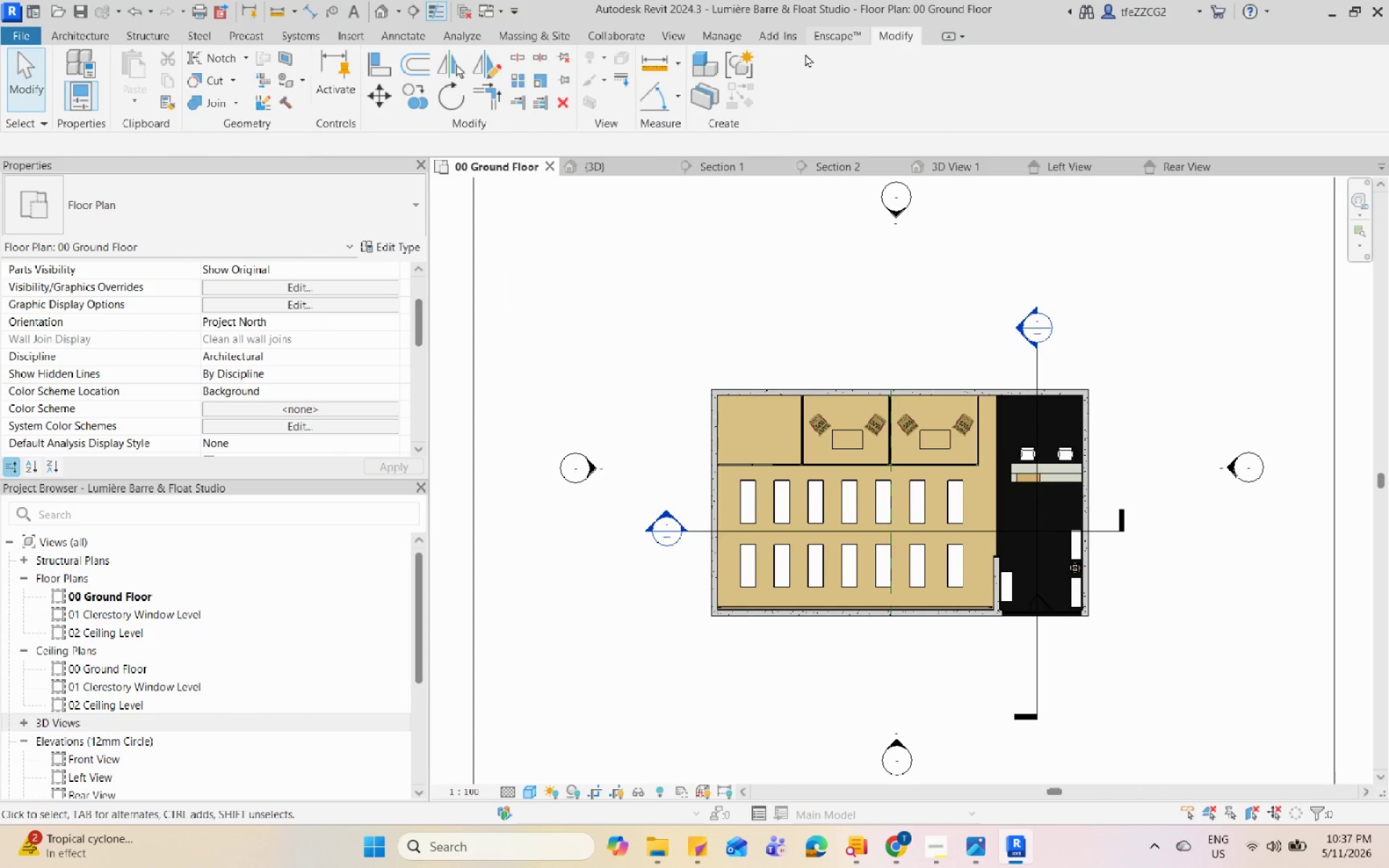 
left_click([710, 38])
 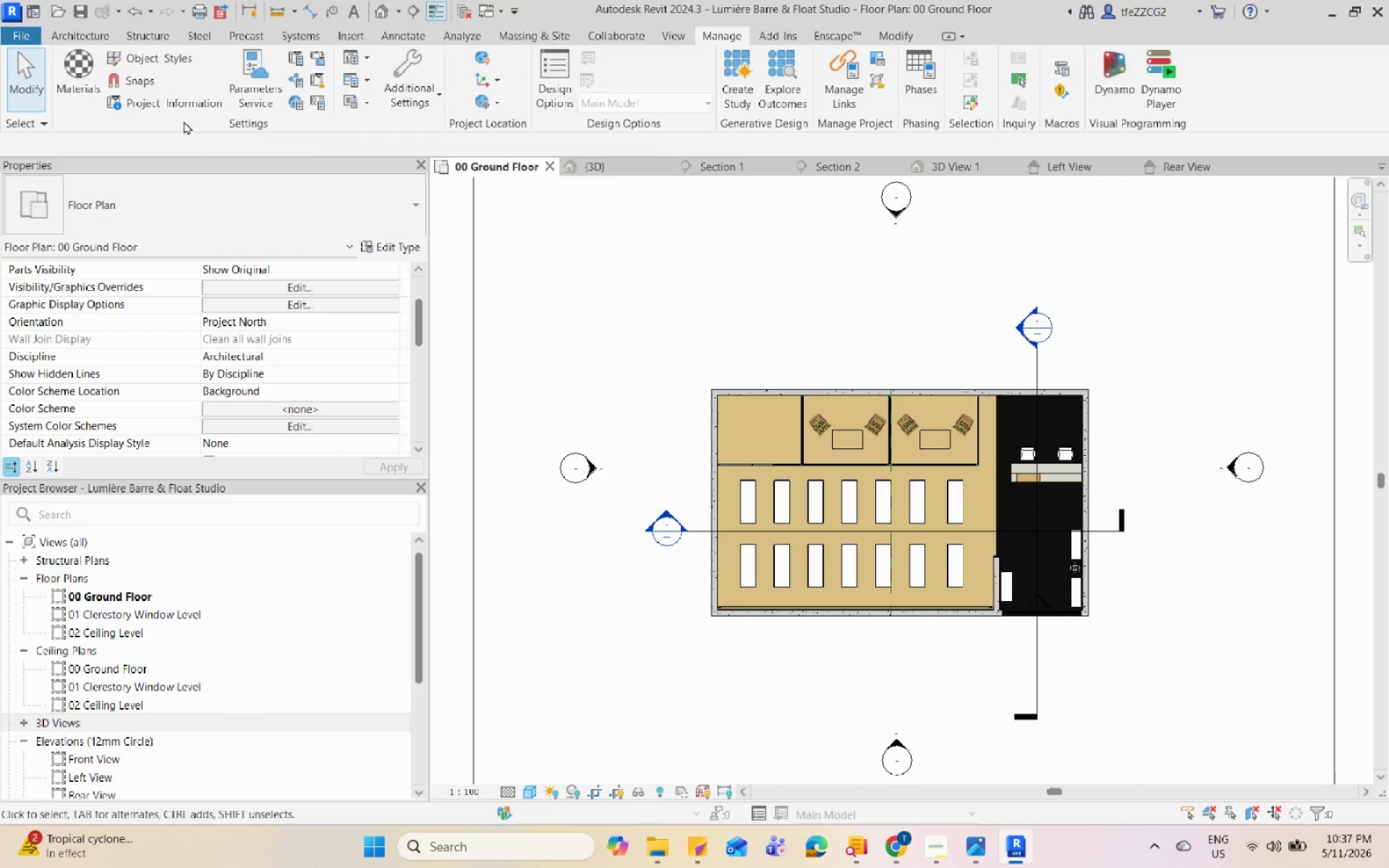 
left_click([57, 95])
 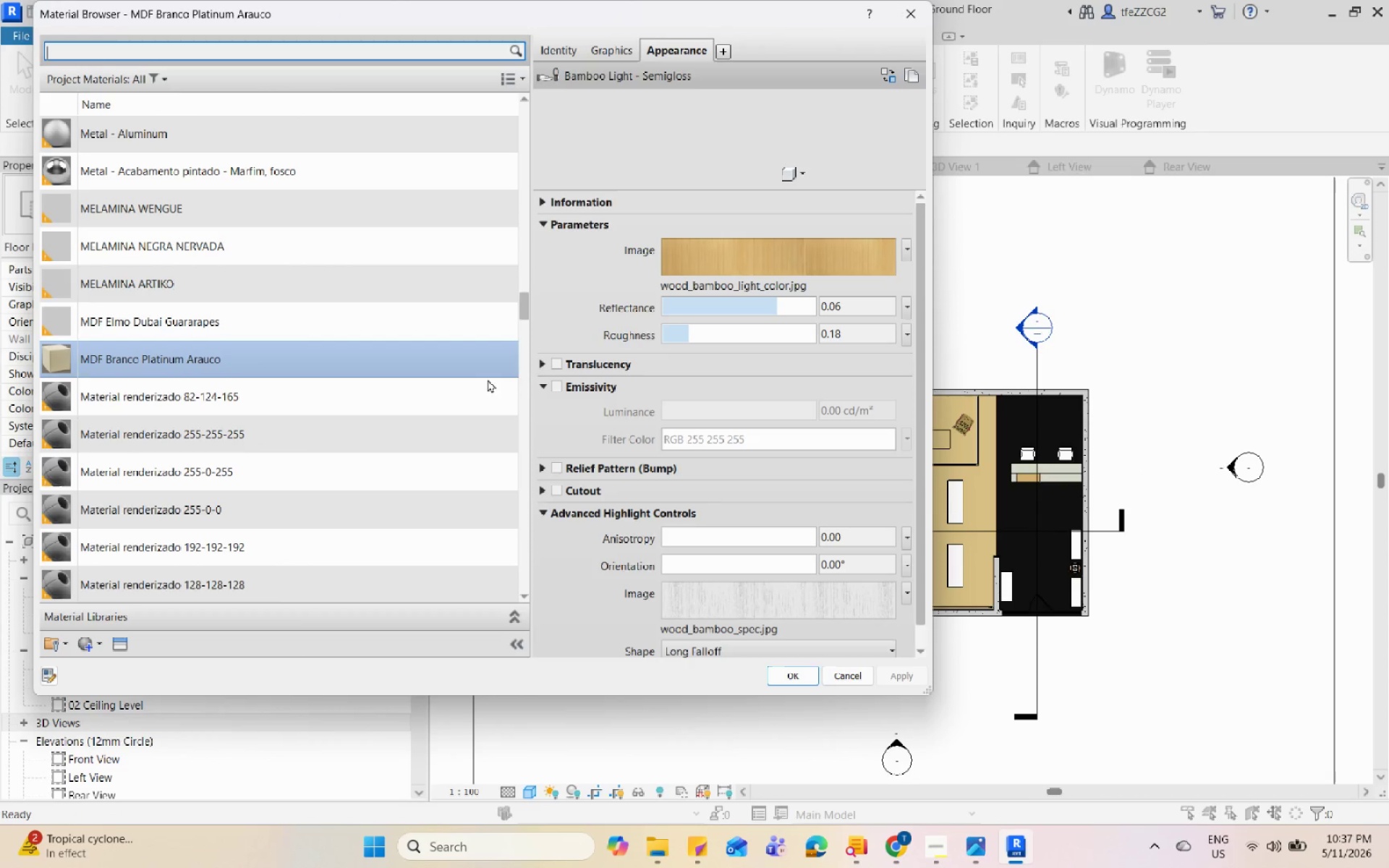 
left_click([910, 15])
 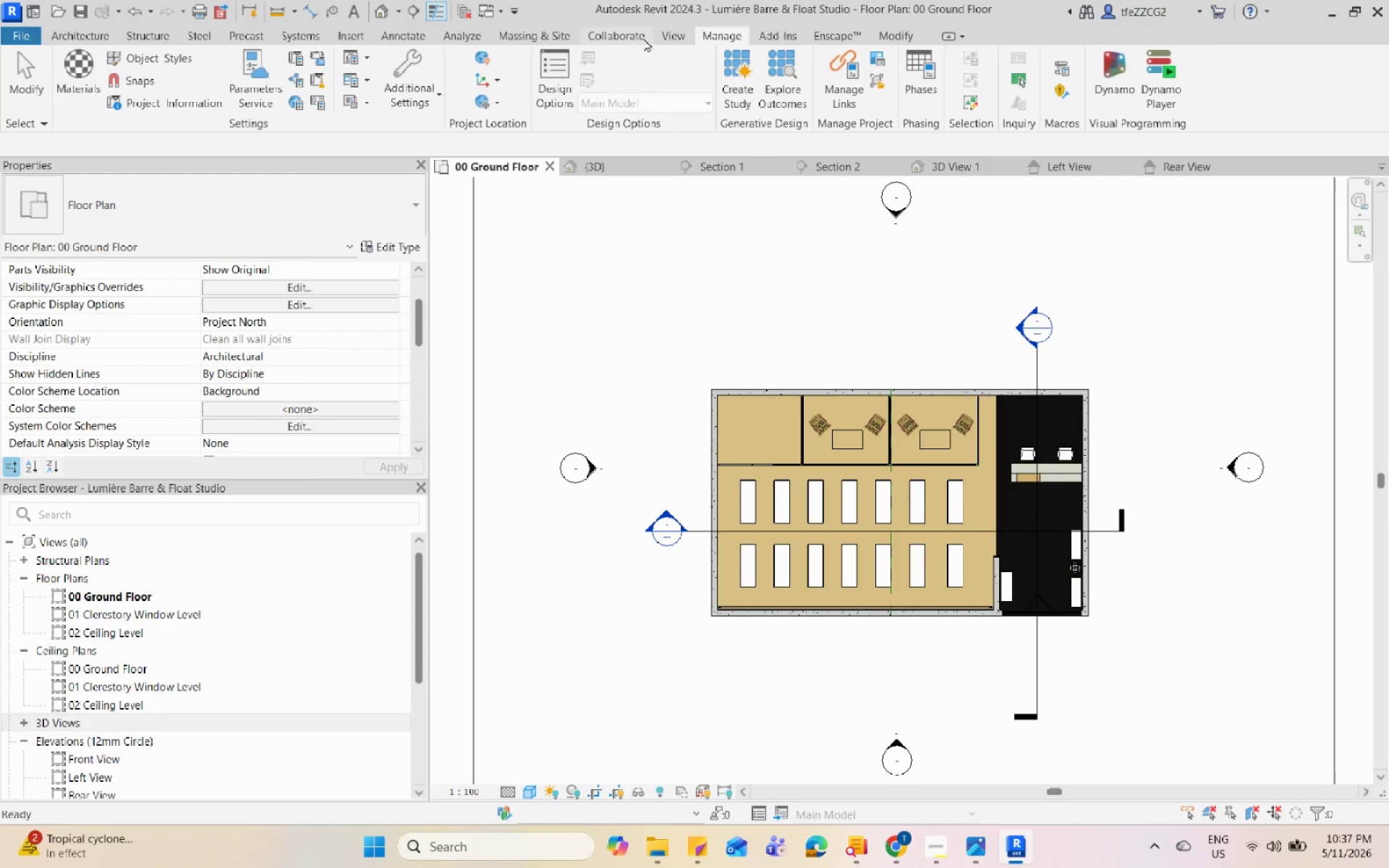 
left_click([660, 33])
 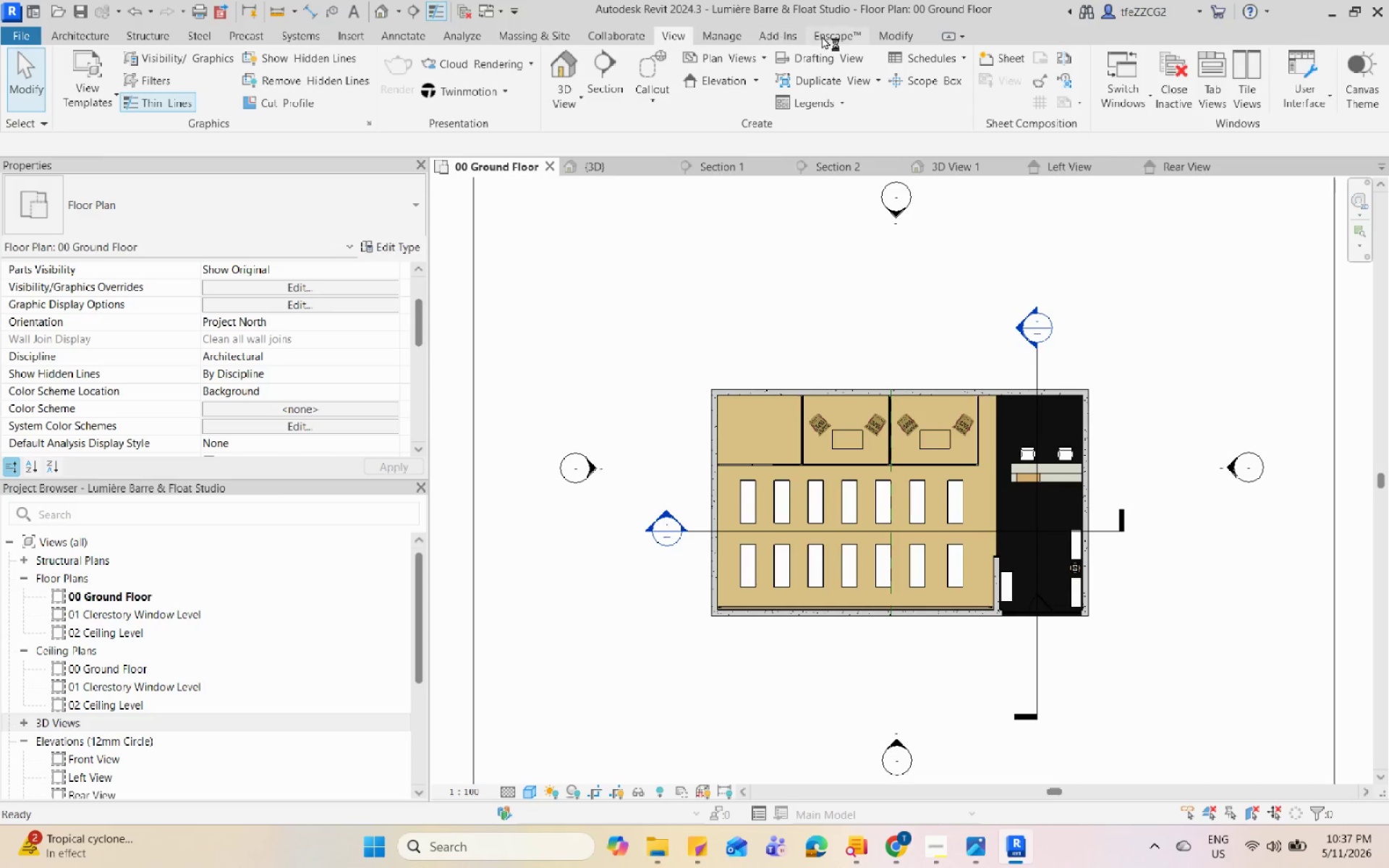 
left_click([737, 32])
 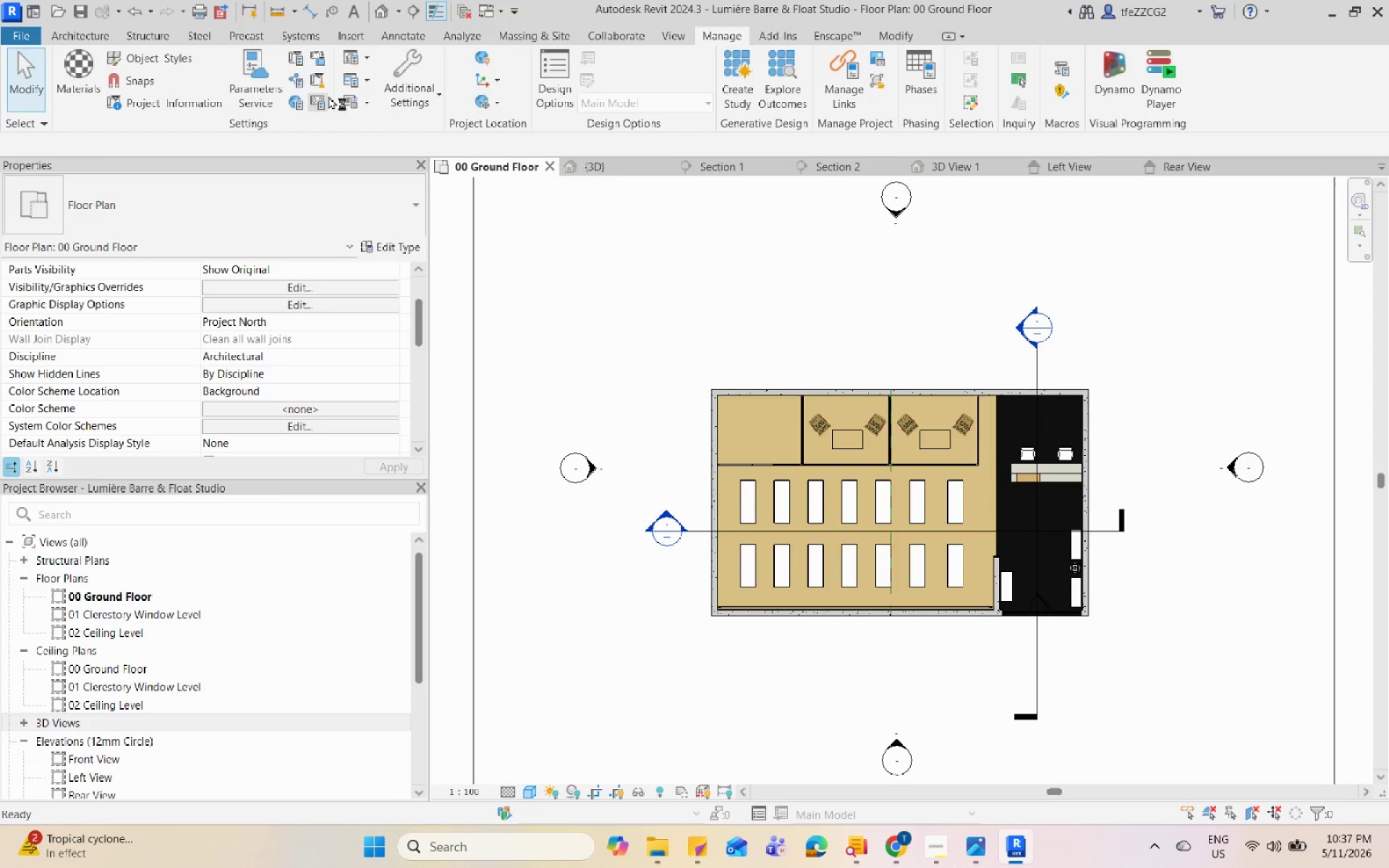 
left_click([314, 80])
 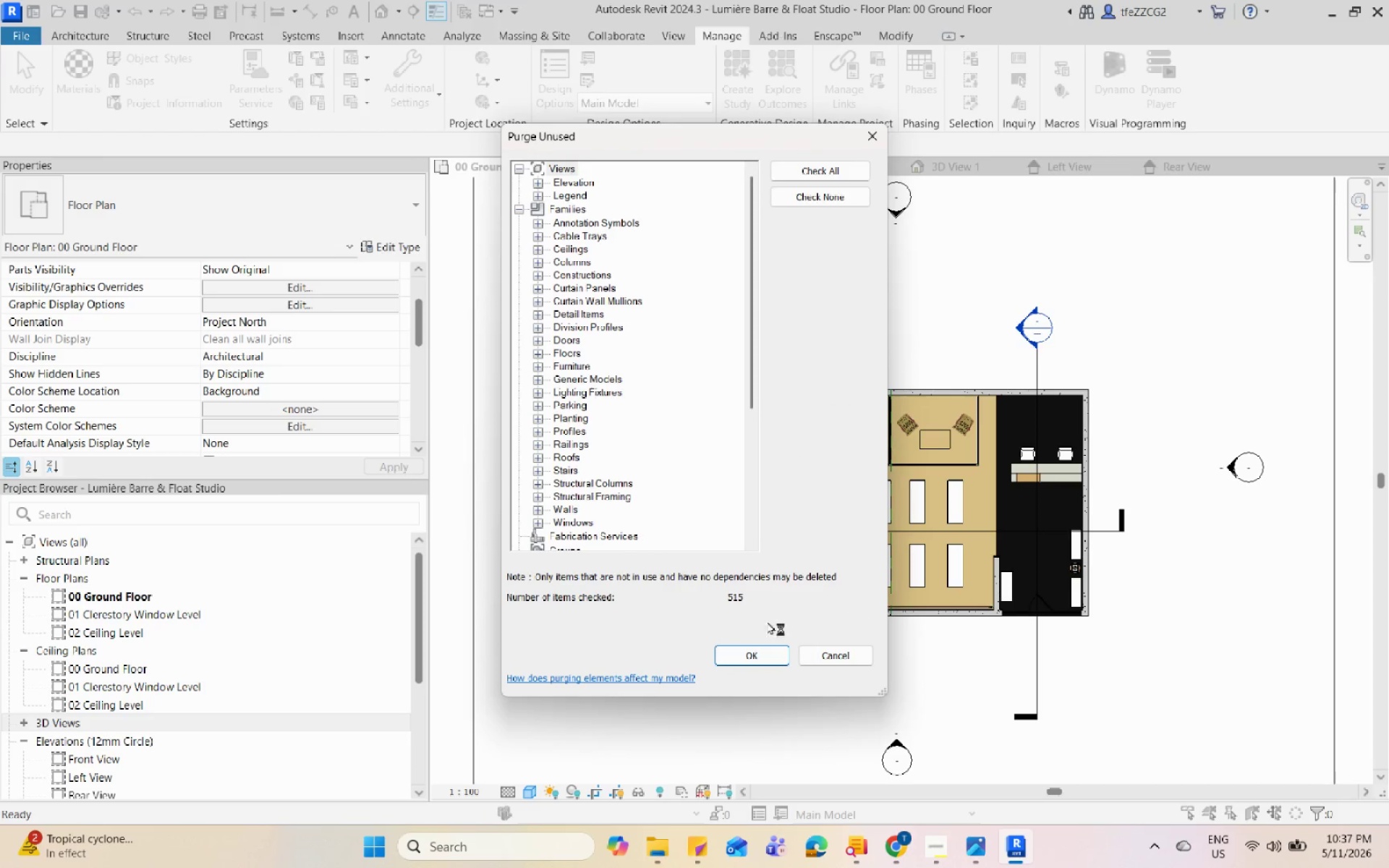 
left_click([742, 648])
 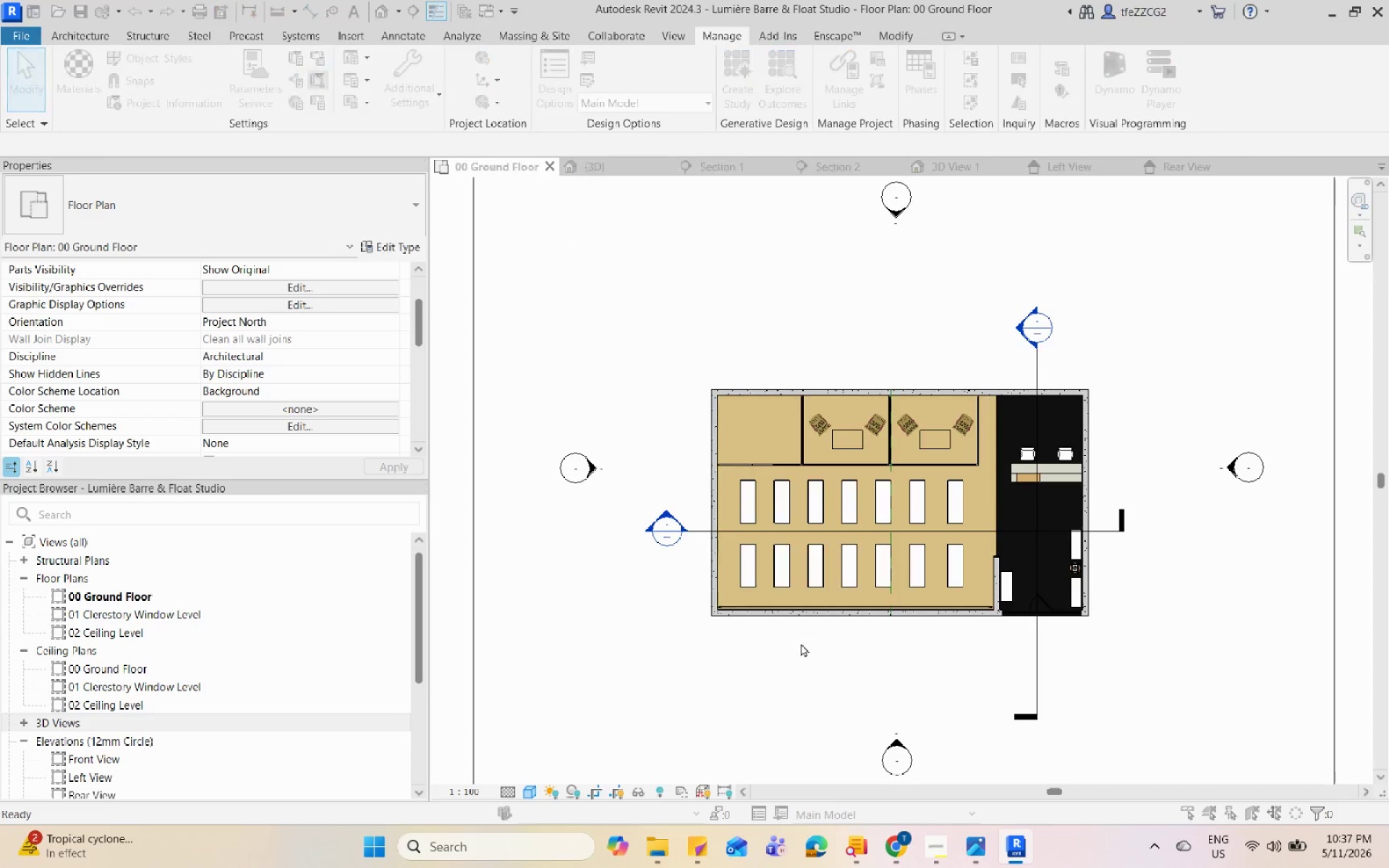 
left_click([749, 660])
 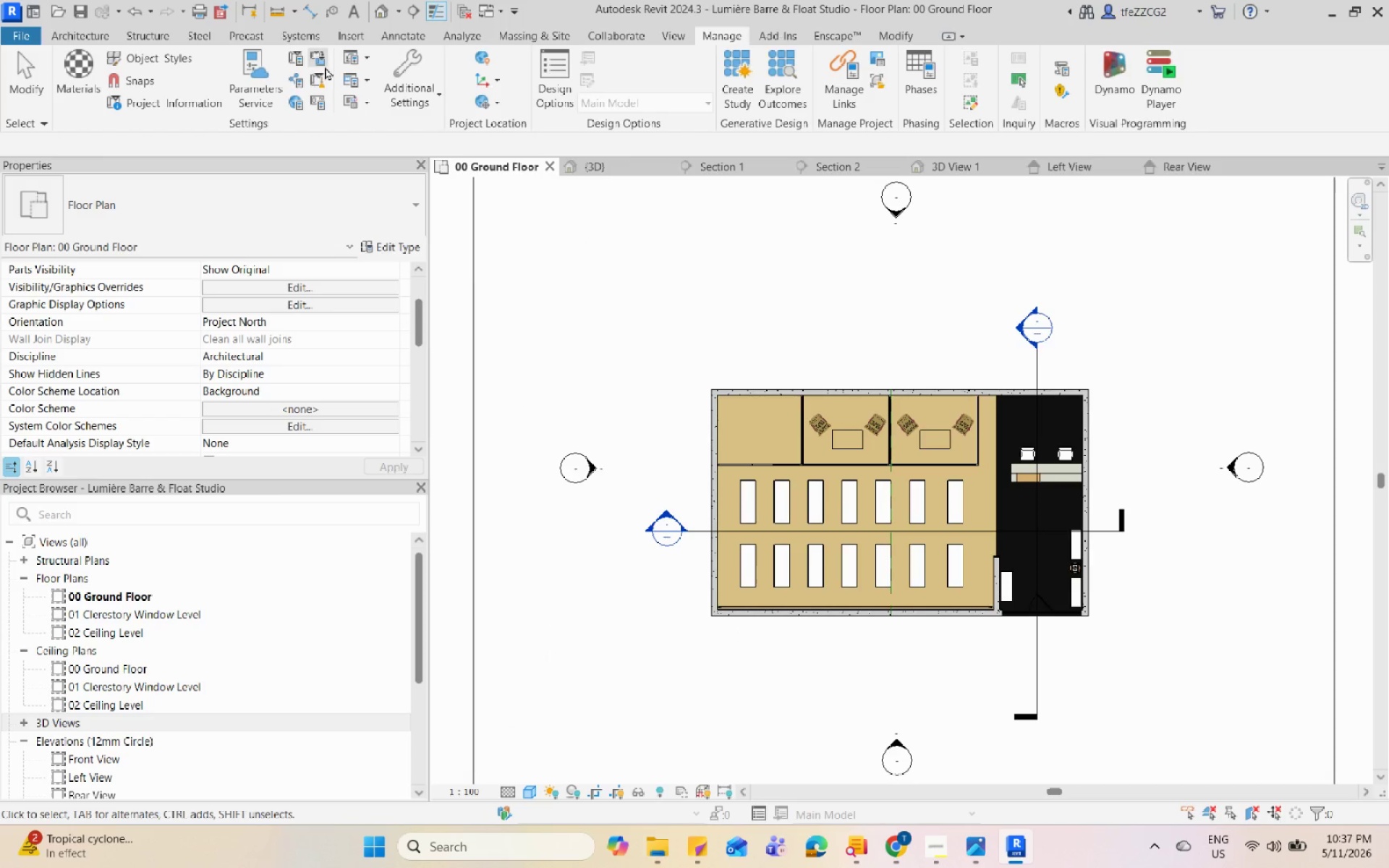 
left_click([321, 78])
 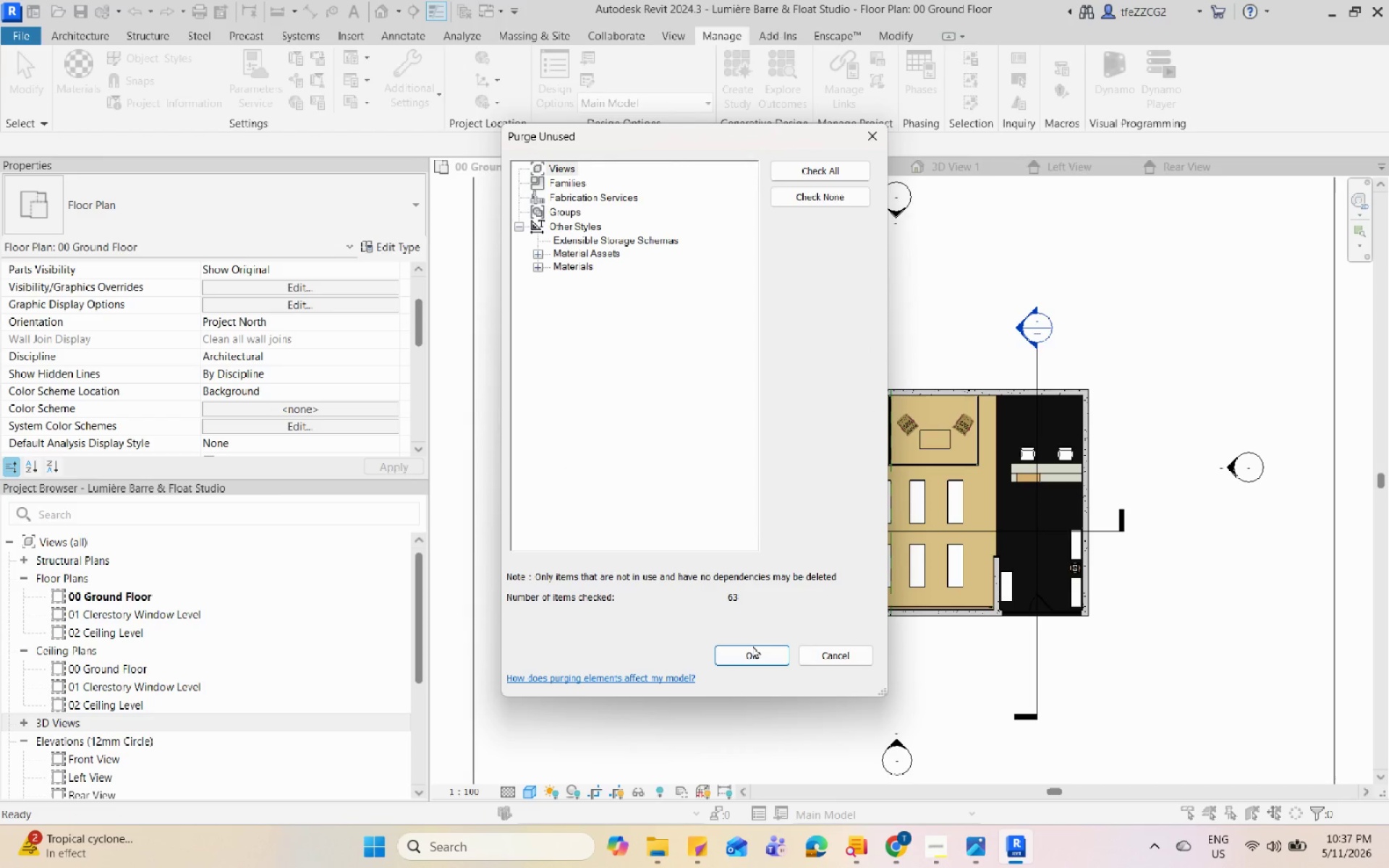 
left_click([752, 646])
 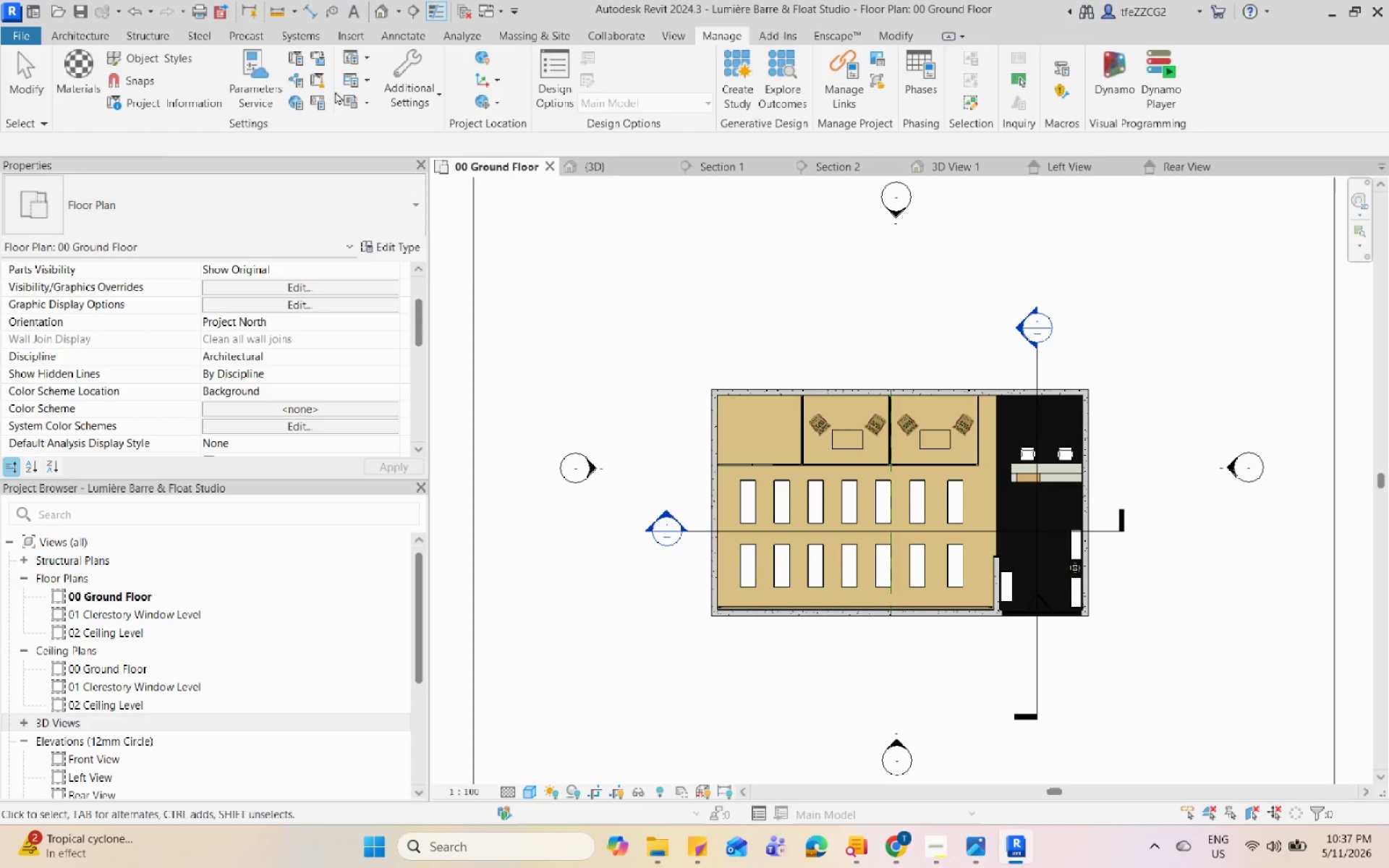 
left_click([319, 82])
 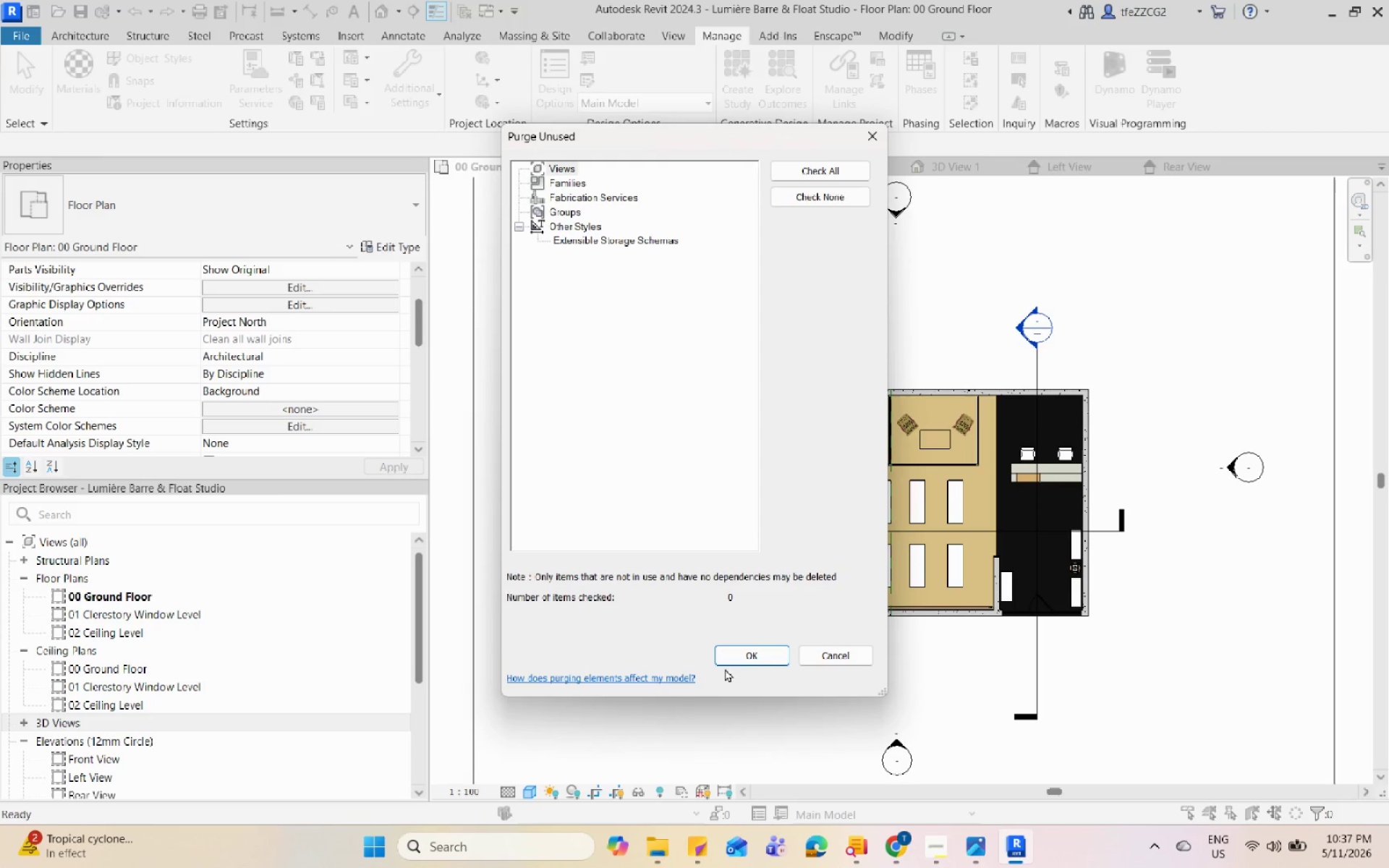 
left_click([736, 660])
 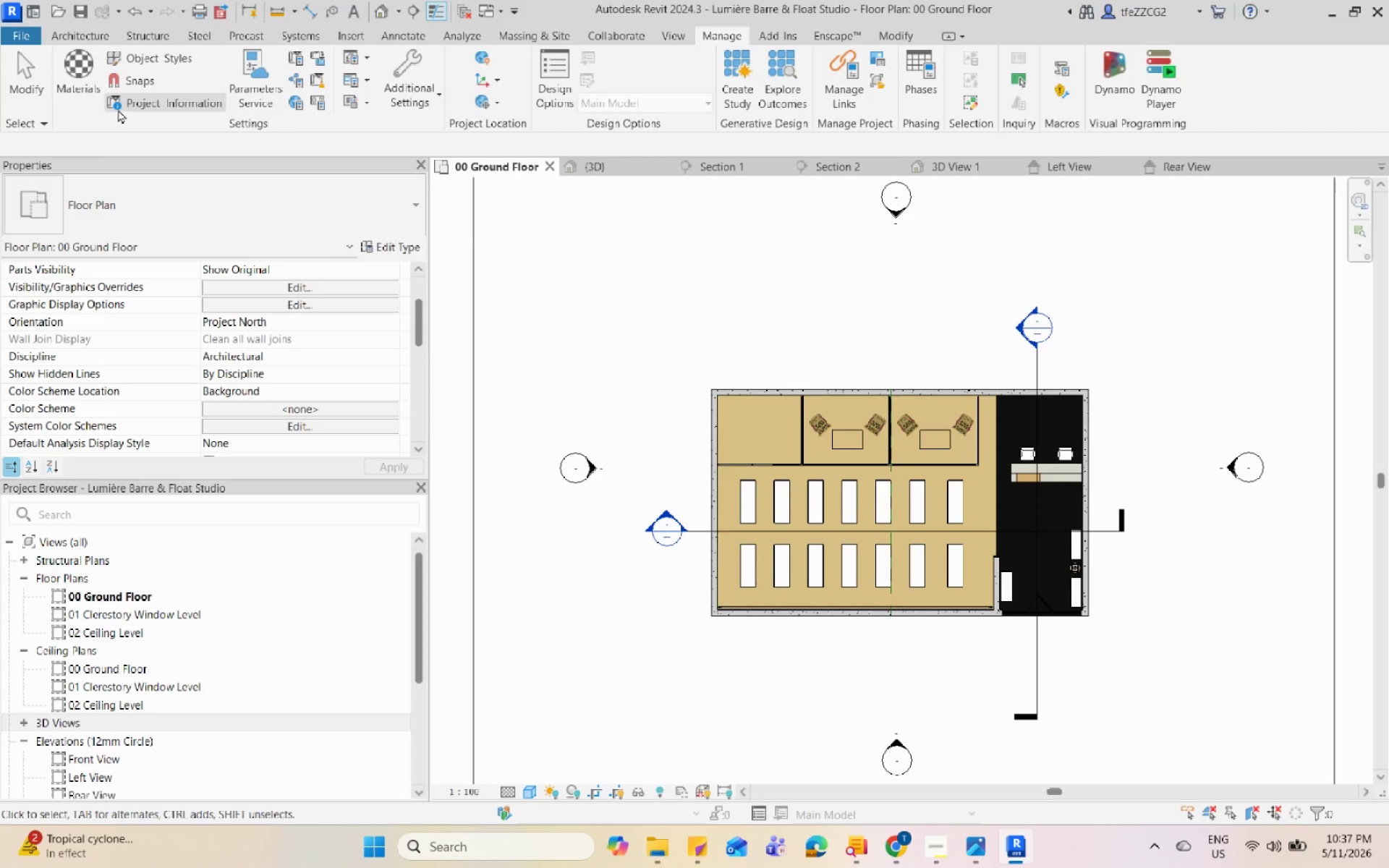 
left_click([94, 91])
 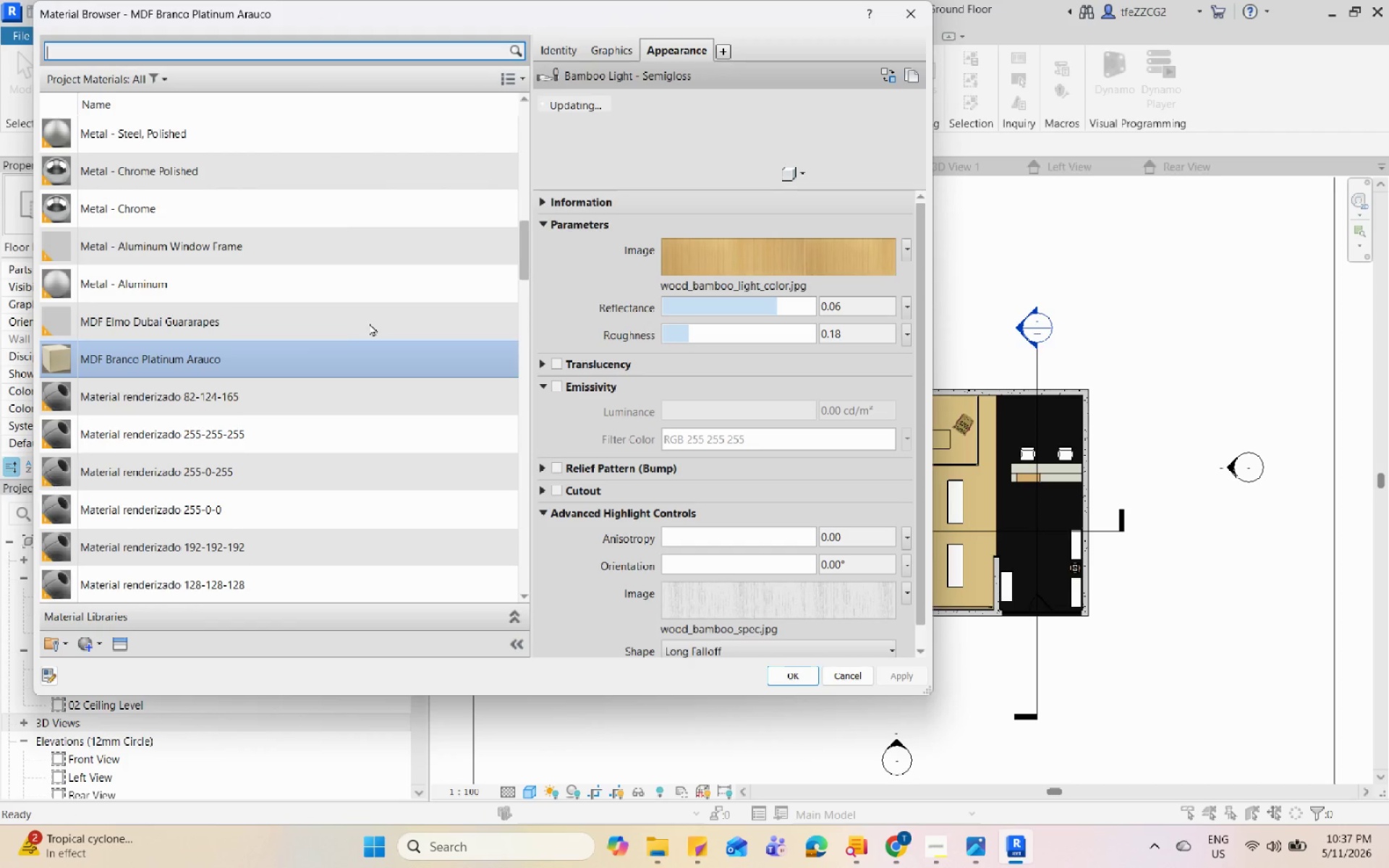 
scroll: coordinate [344, 341], scroll_direction: up, amount: 10.0
 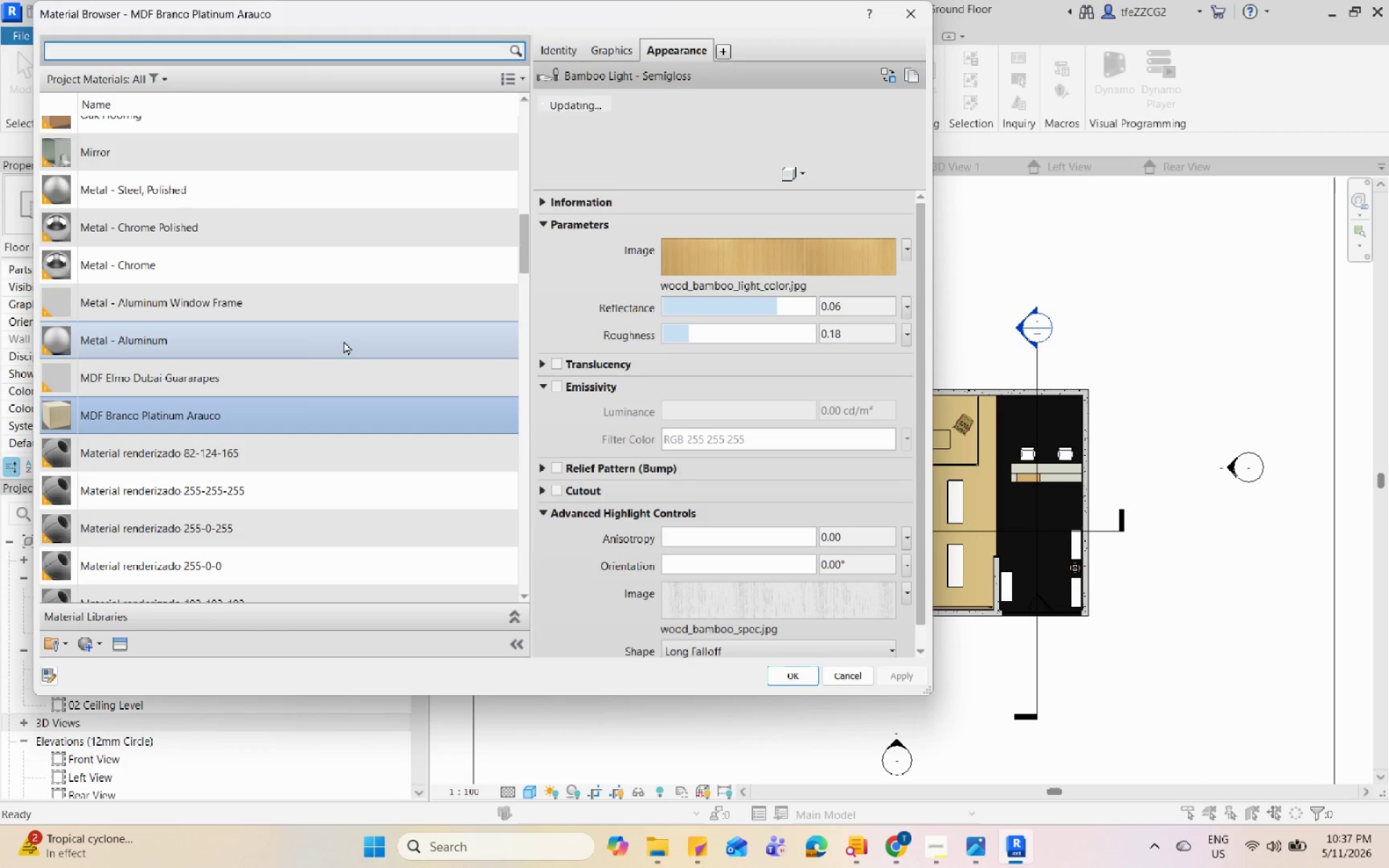 
scroll: coordinate [344, 341], scroll_direction: down, amount: 14.0
 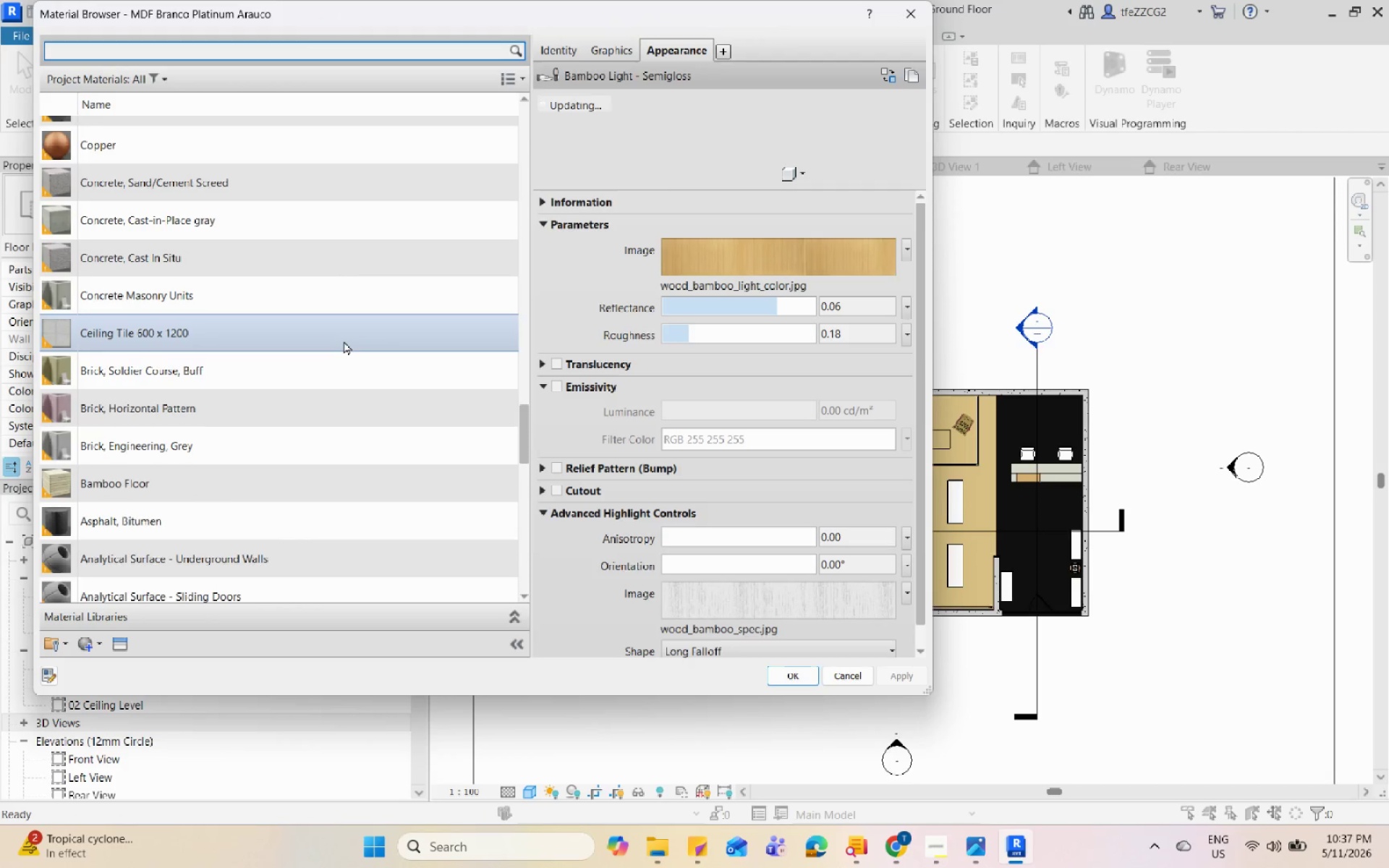 
scroll: coordinate [344, 341], scroll_direction: up, amount: 1.0
 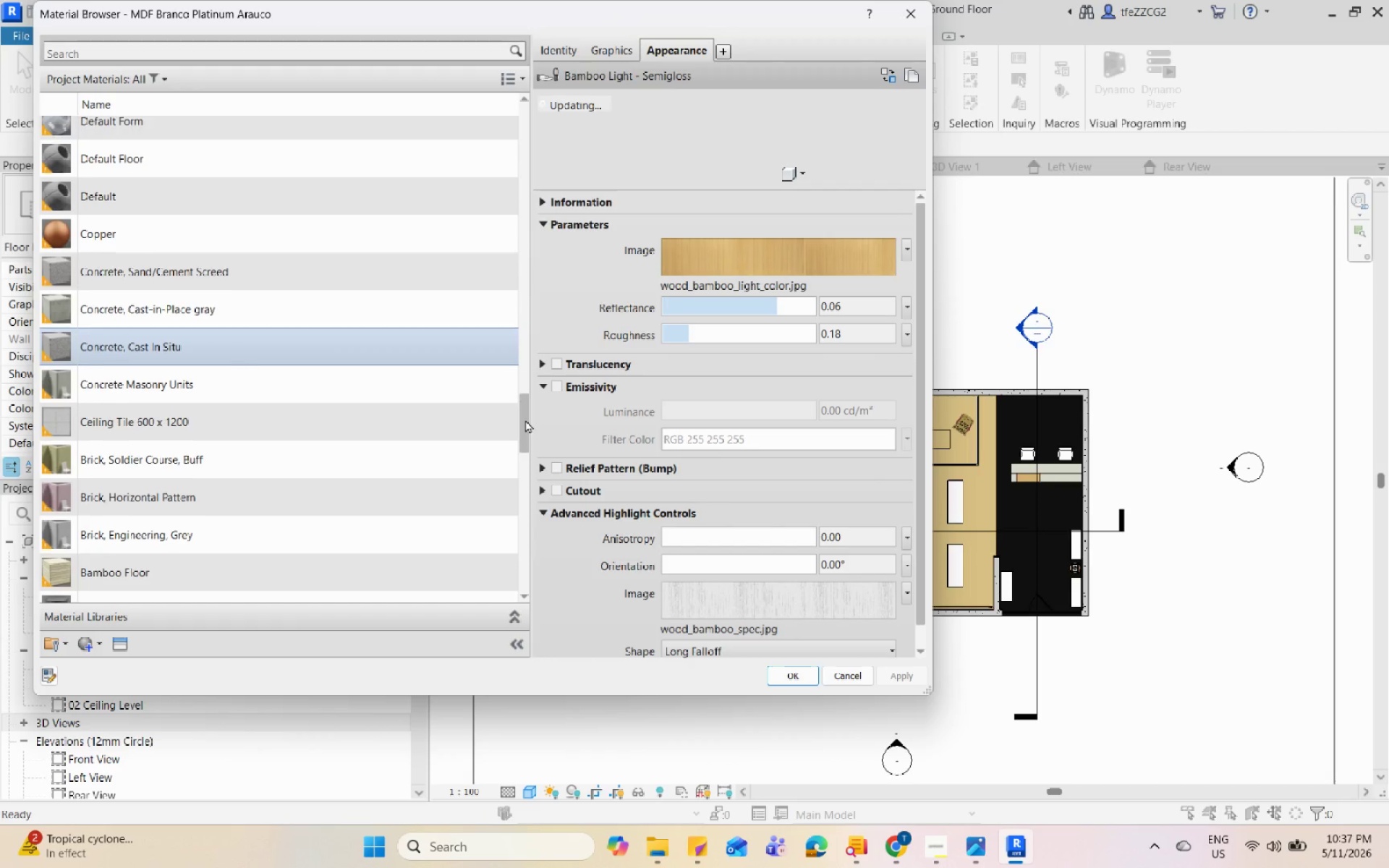 
left_click([947, 847])